 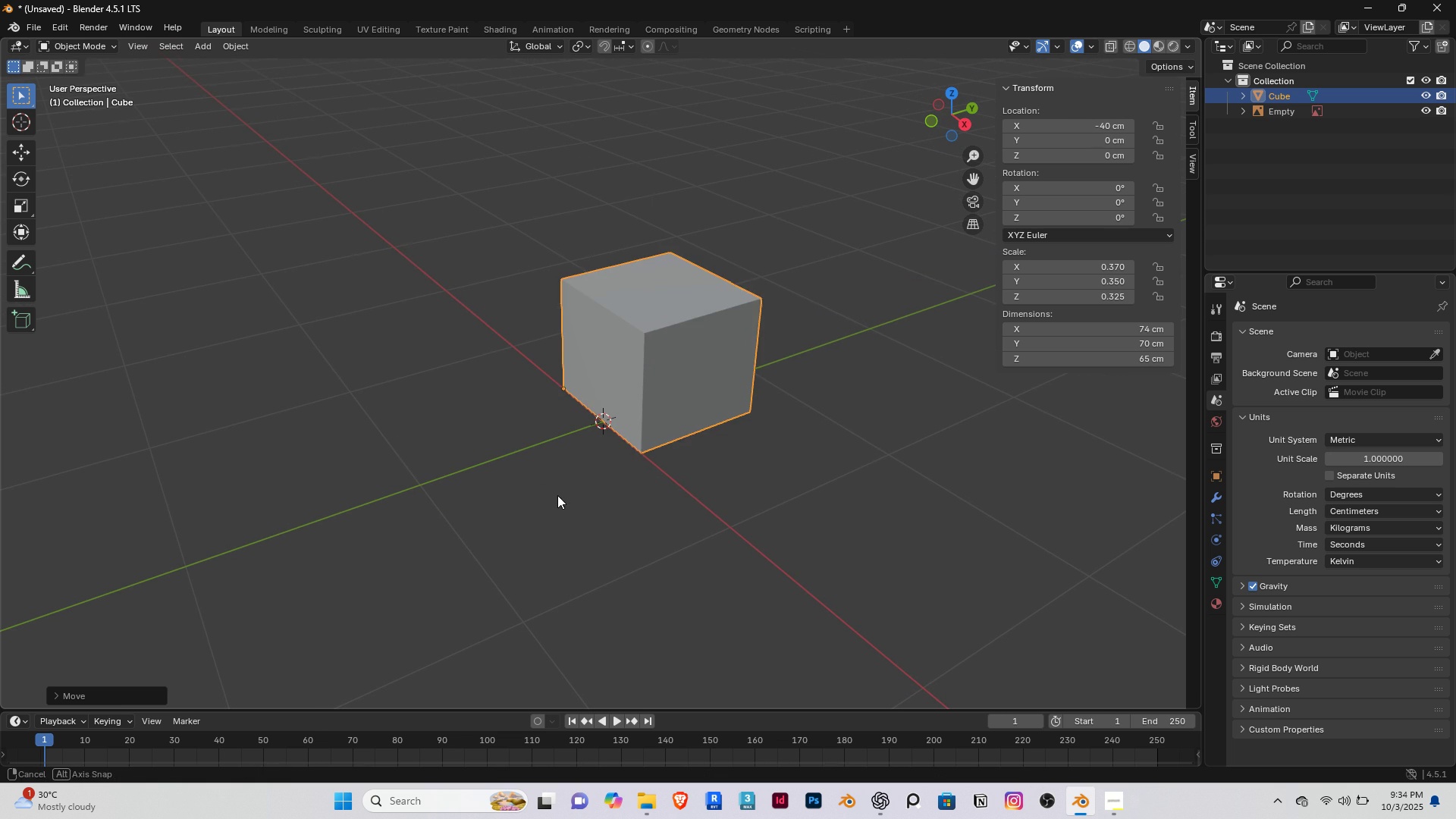 
key(Home)
 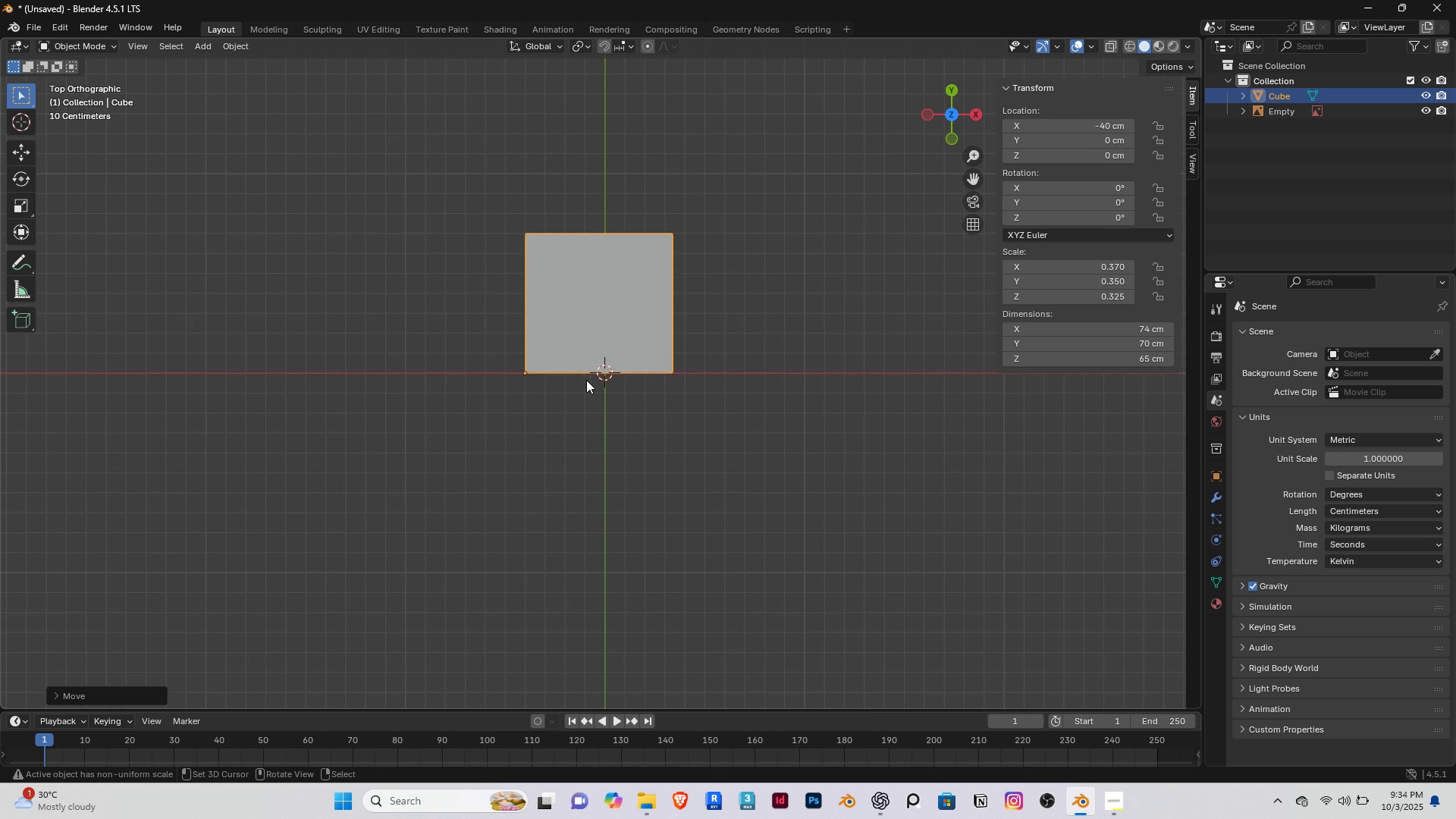 
scroll: coordinate [585, 380], scroll_direction: down, amount: 2.0
 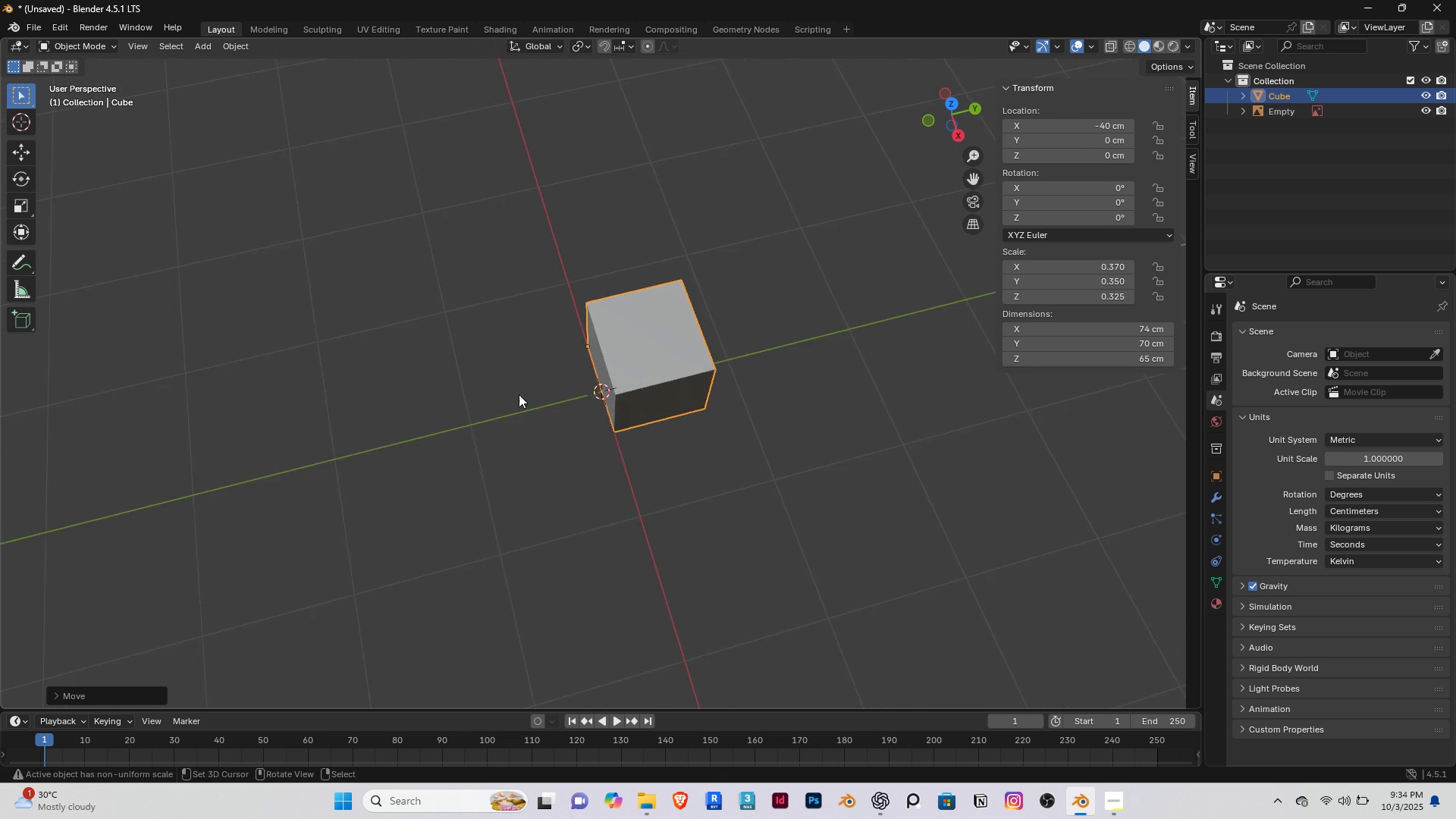 
scroll: coordinate [543, 413], scroll_direction: up, amount: 3.0
 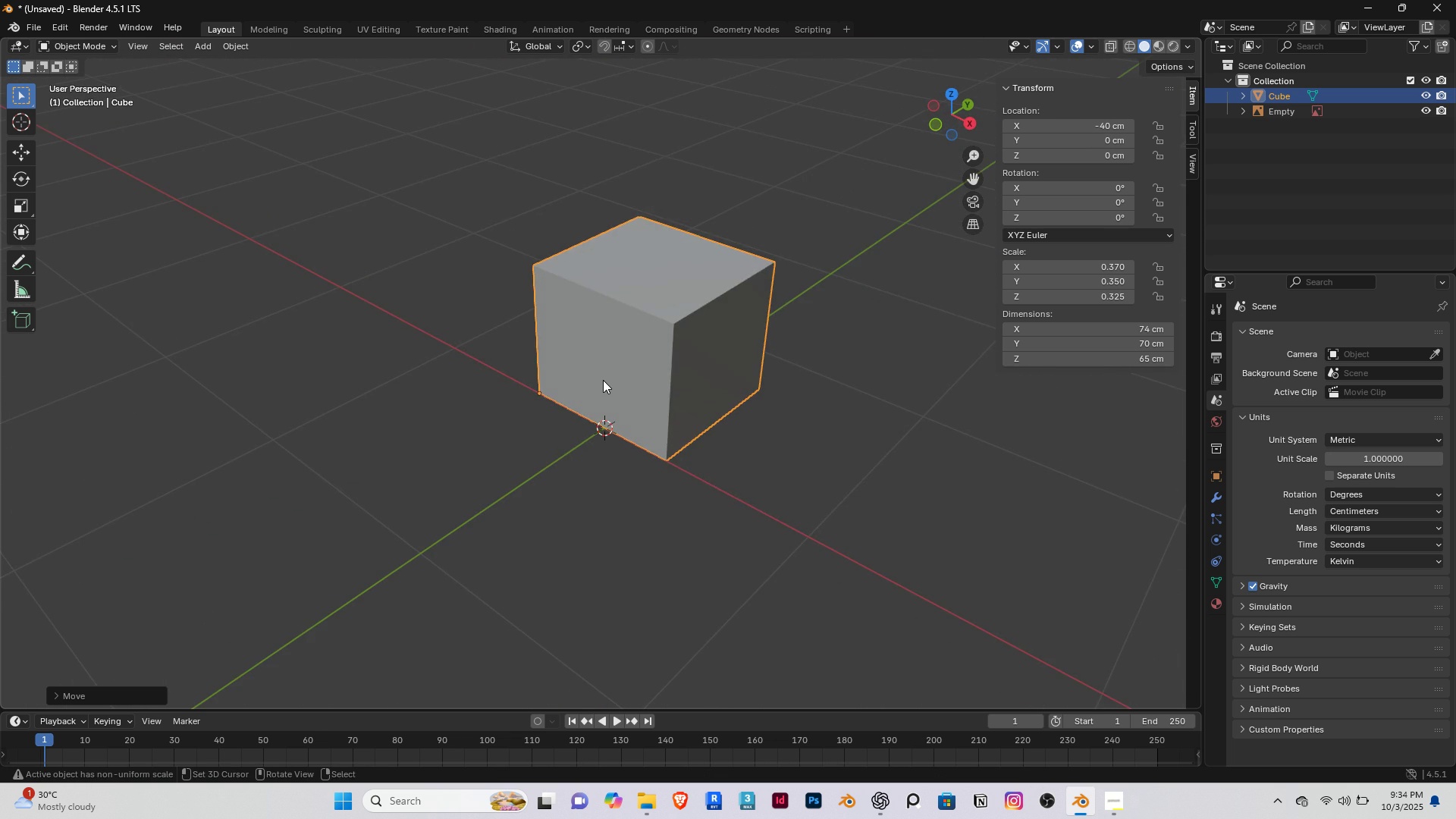 
key(End)
 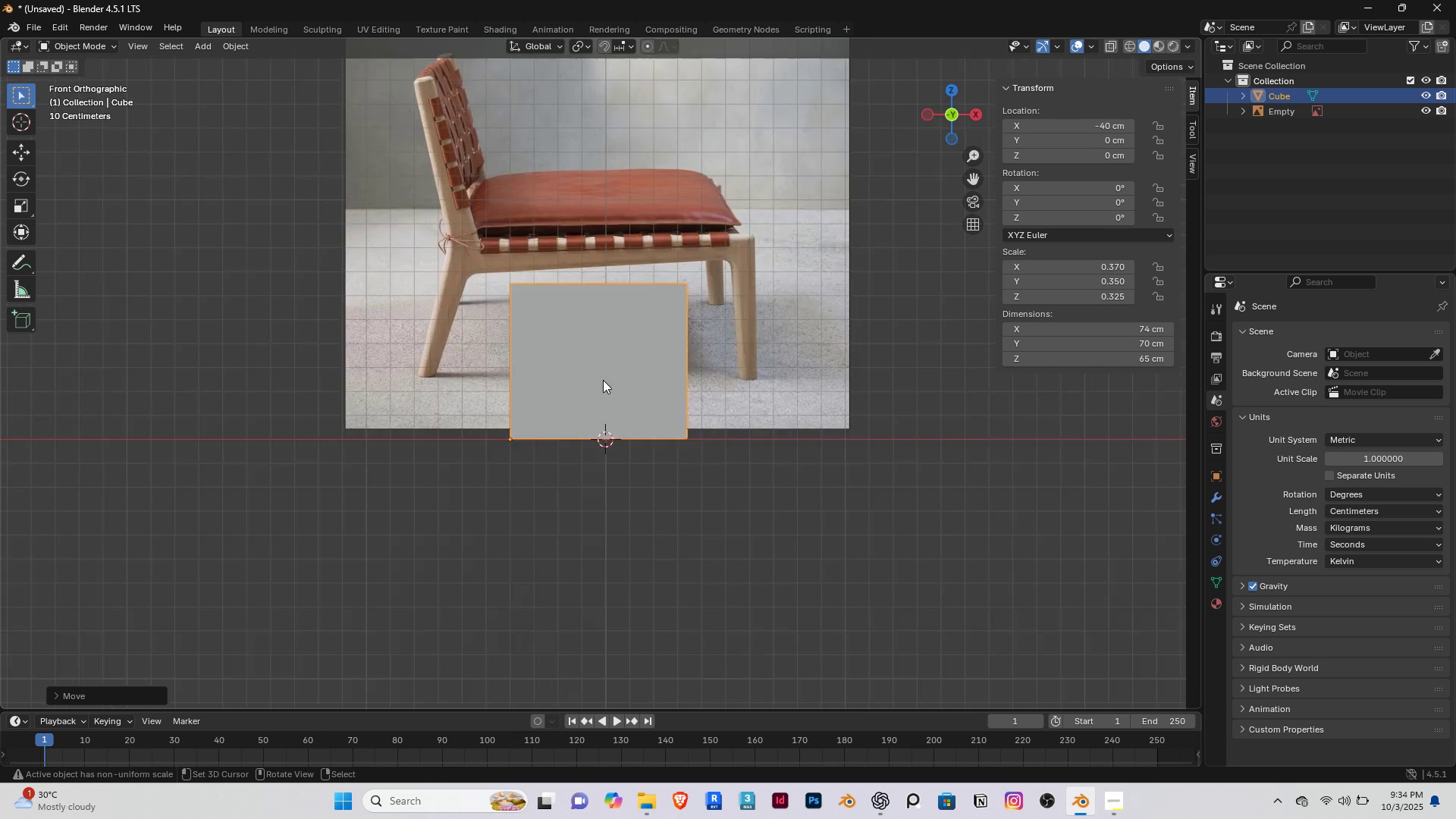 
scroll: coordinate [603, 380], scroll_direction: up, amount: 2.0
 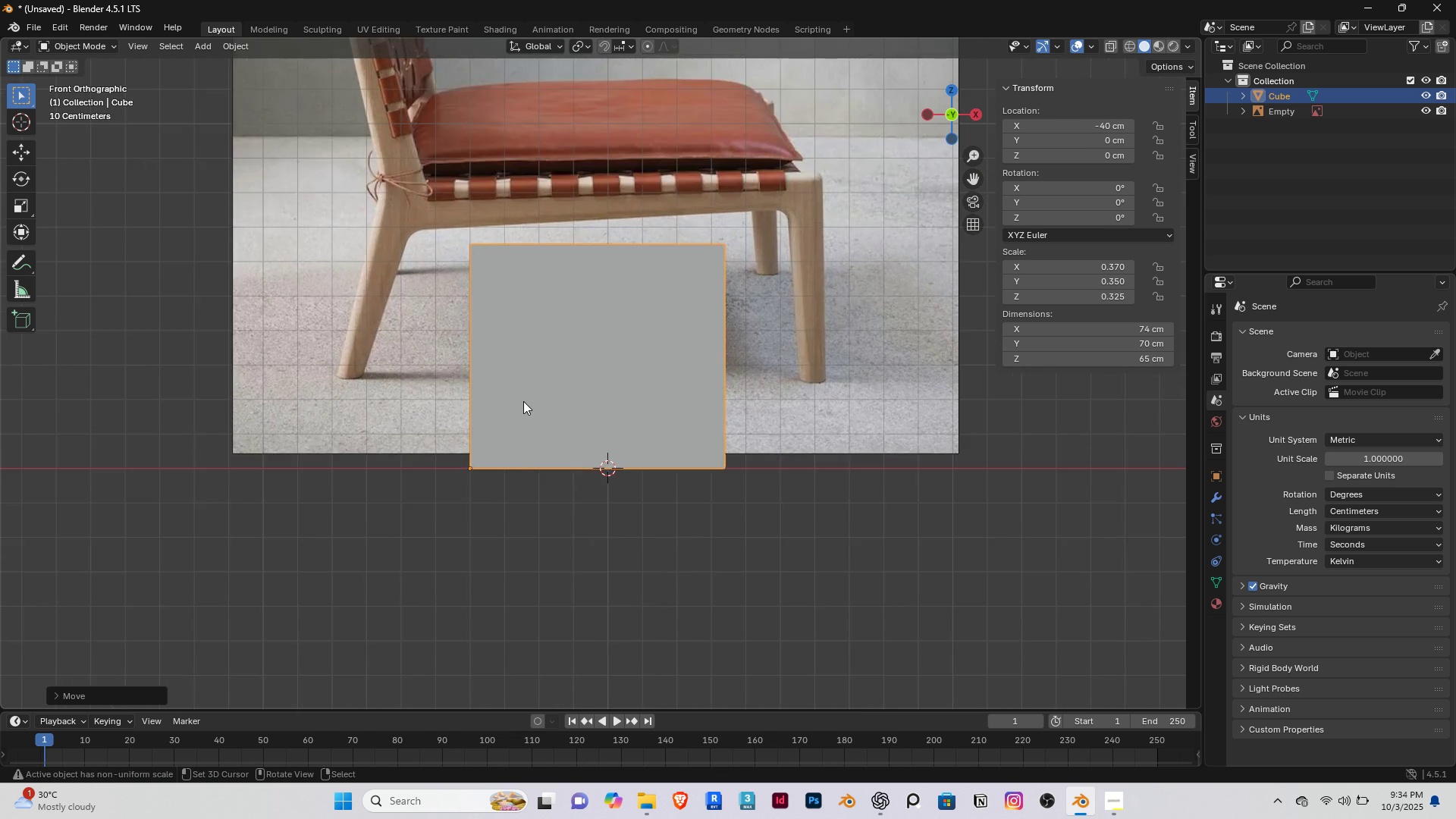 
scroll: coordinate [522, 401], scroll_direction: down, amount: 4.0